 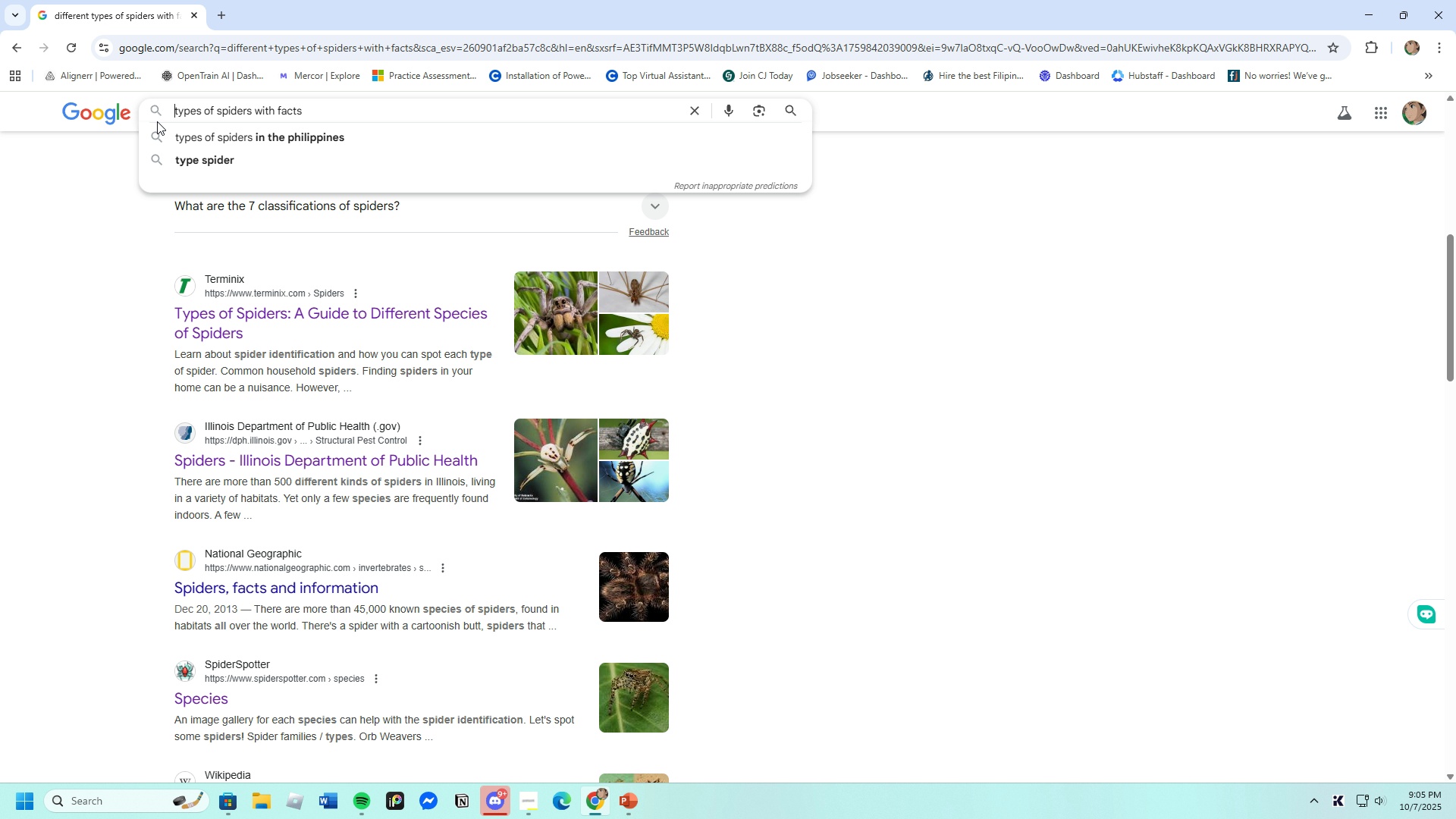 
key(Enter)
 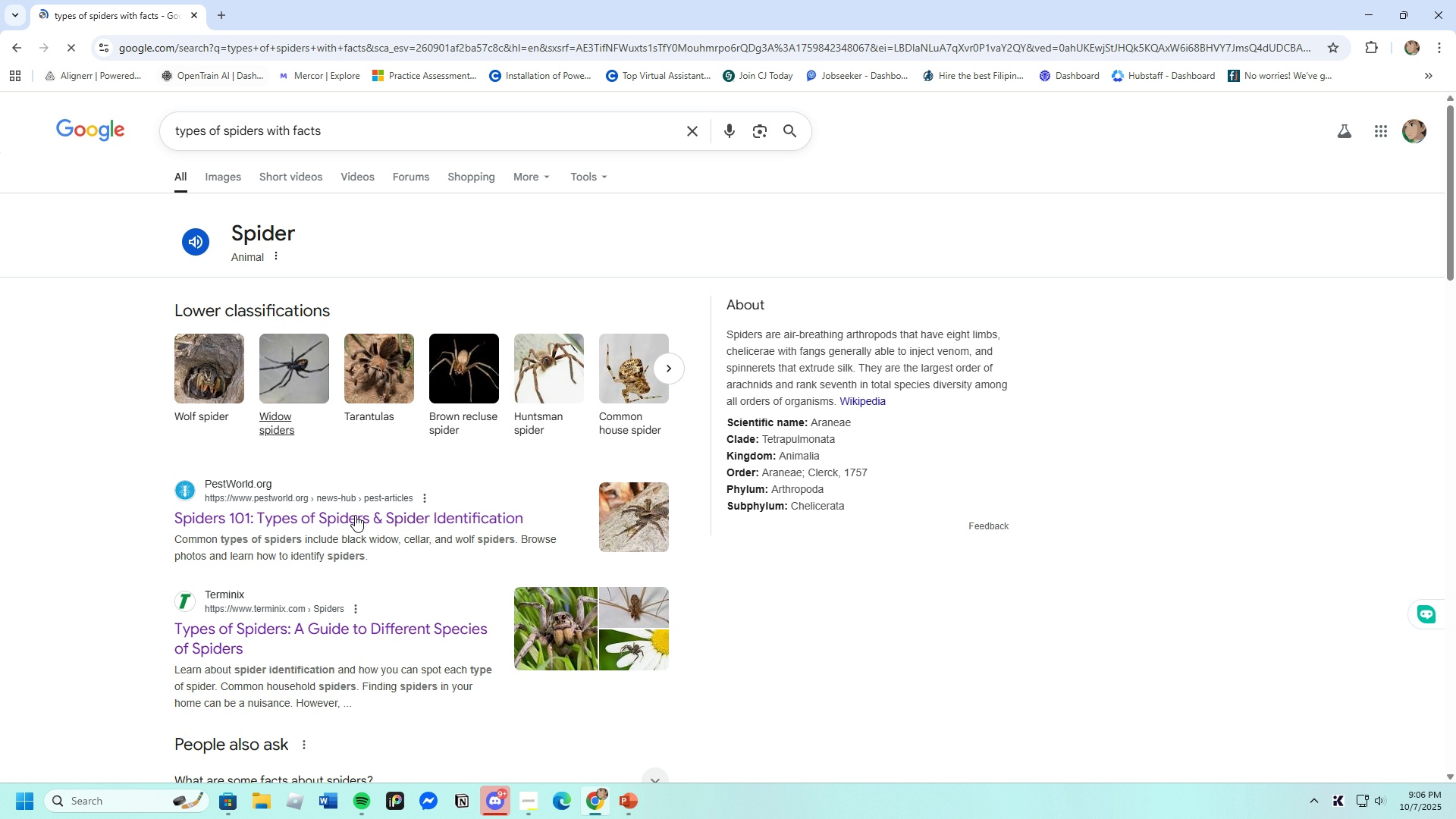 
scroll: coordinate [340, 517], scroll_direction: down, amount: 12.0
 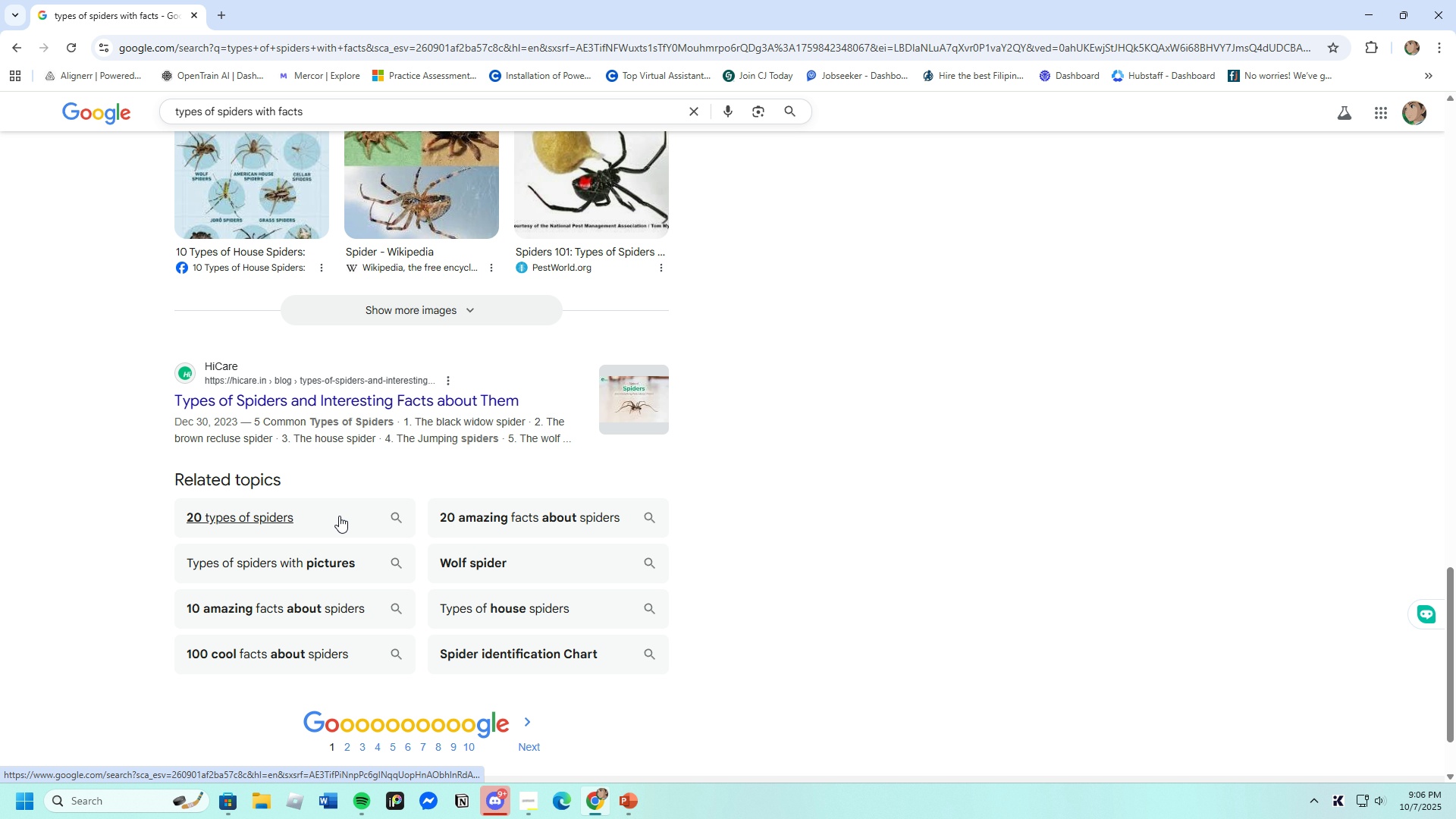 
scroll: coordinate [335, 509], scroll_direction: up, amount: 4.0
 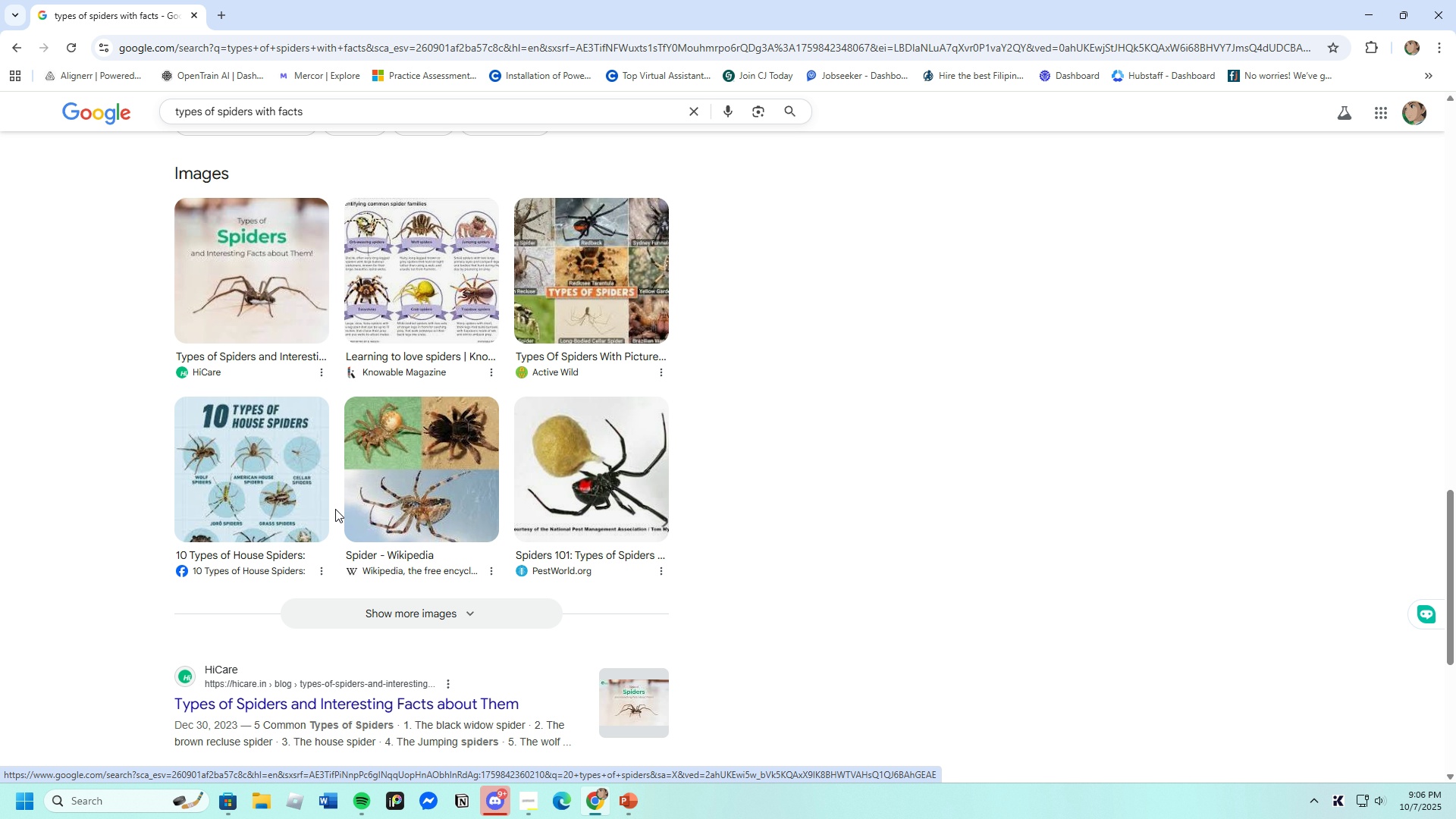 
scroll: coordinate [335, 509], scroll_direction: down, amount: 3.0
 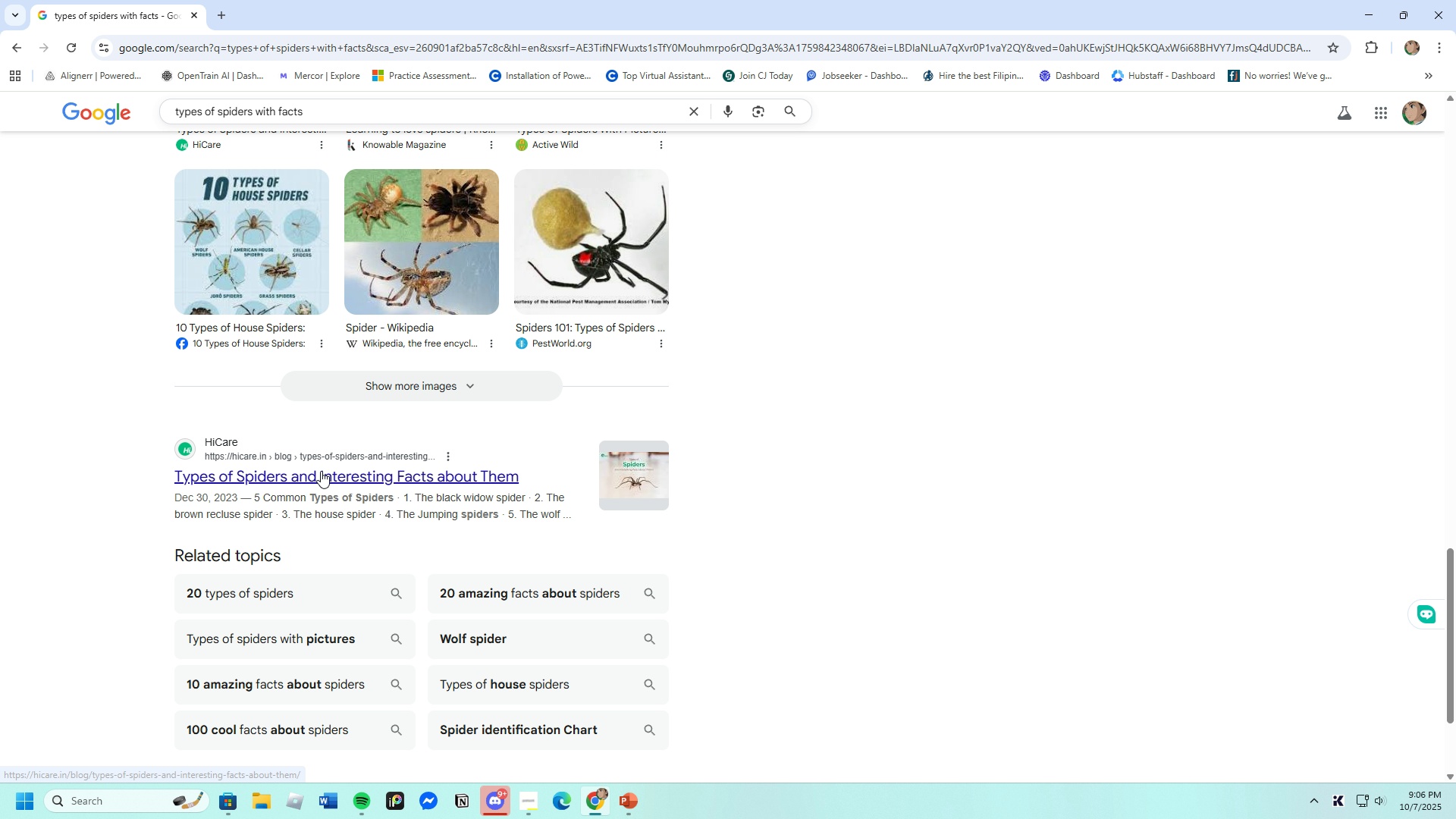 
left_click([321, 471])
 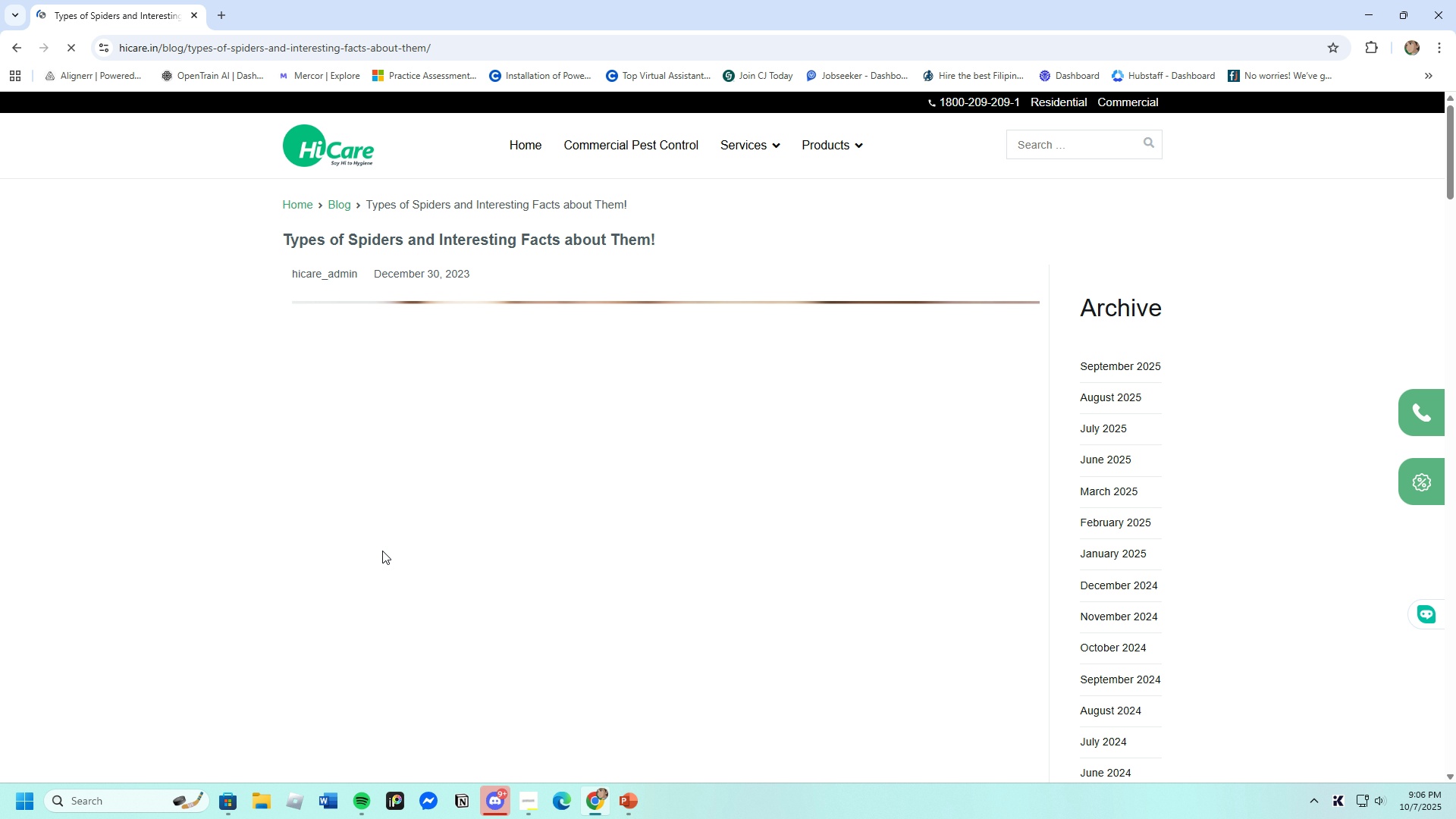 
scroll: coordinate [382, 551], scroll_direction: down, amount: 21.0
 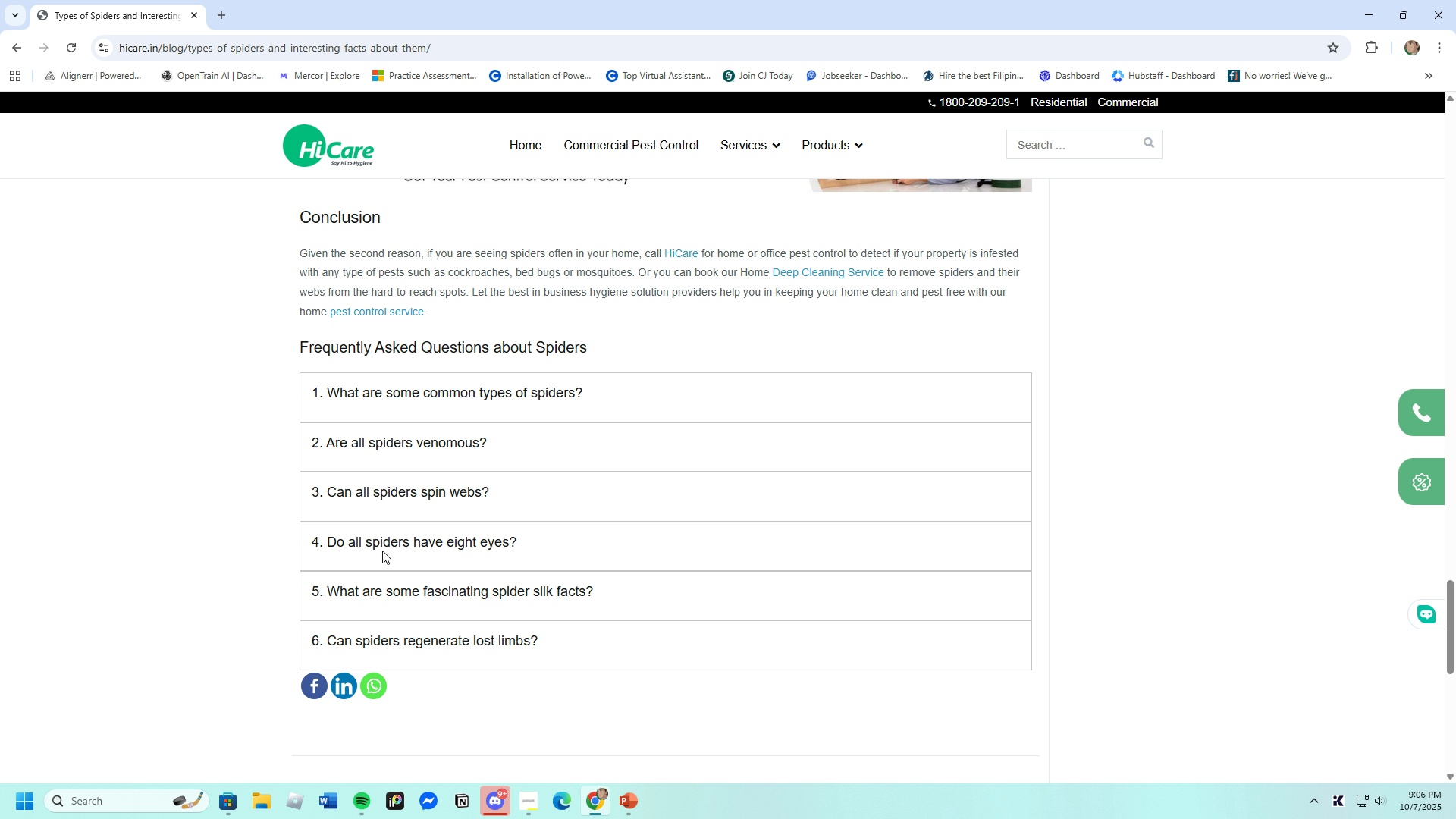 
scroll: coordinate [382, 551], scroll_direction: up, amount: 4.0
 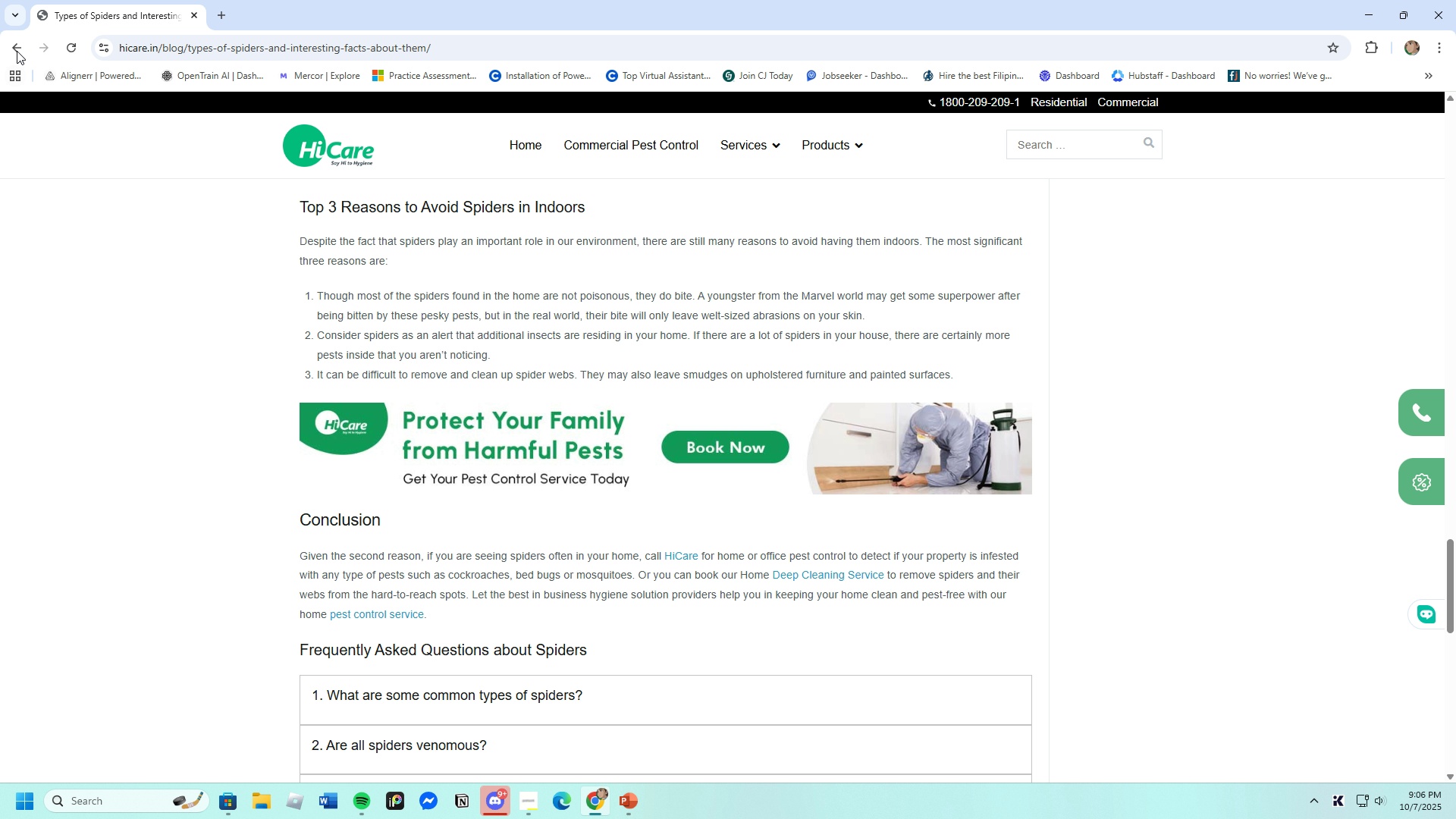 
left_click([16, 50])
 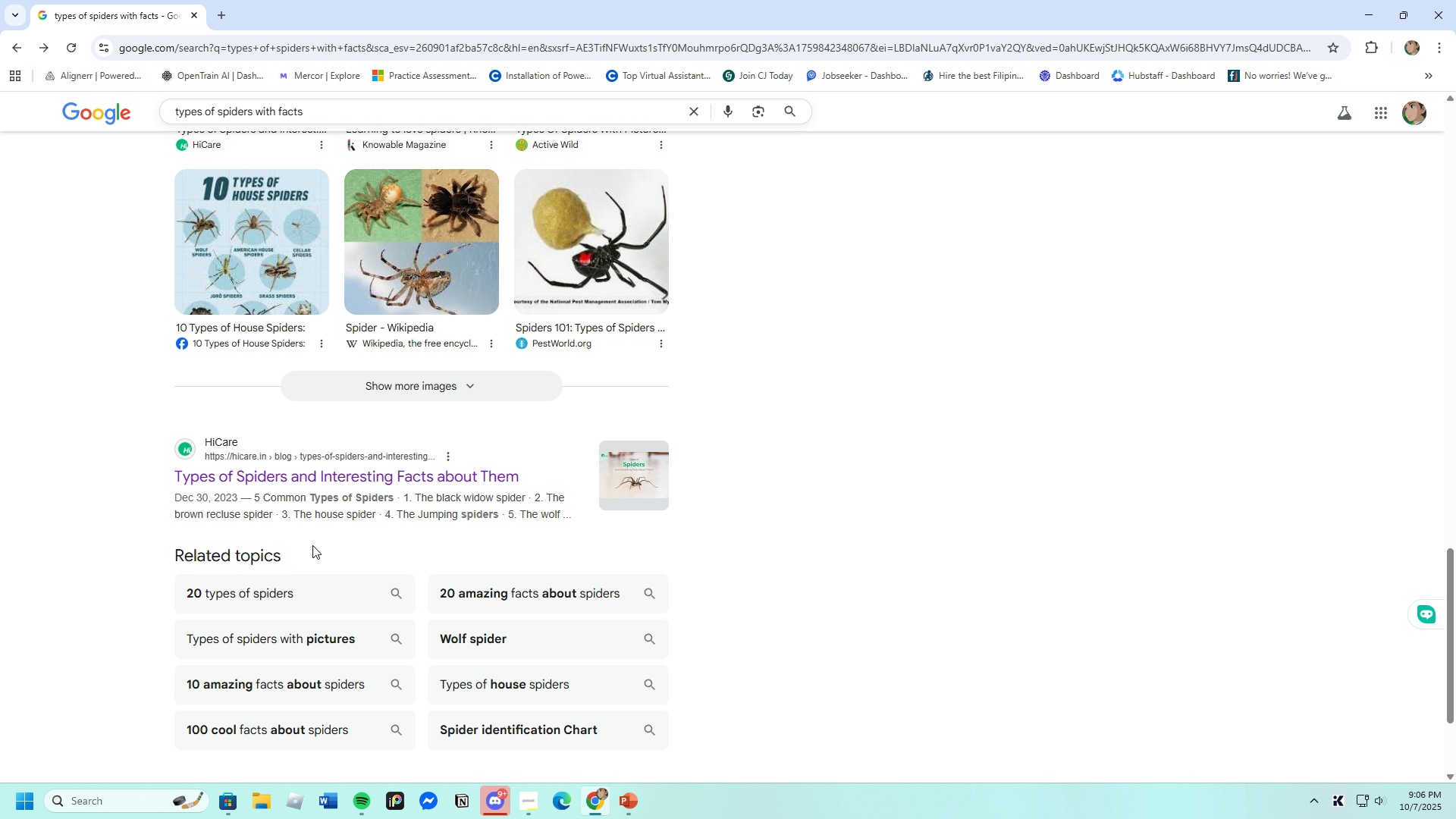 
scroll: coordinate [314, 546], scroll_direction: up, amount: 4.0